 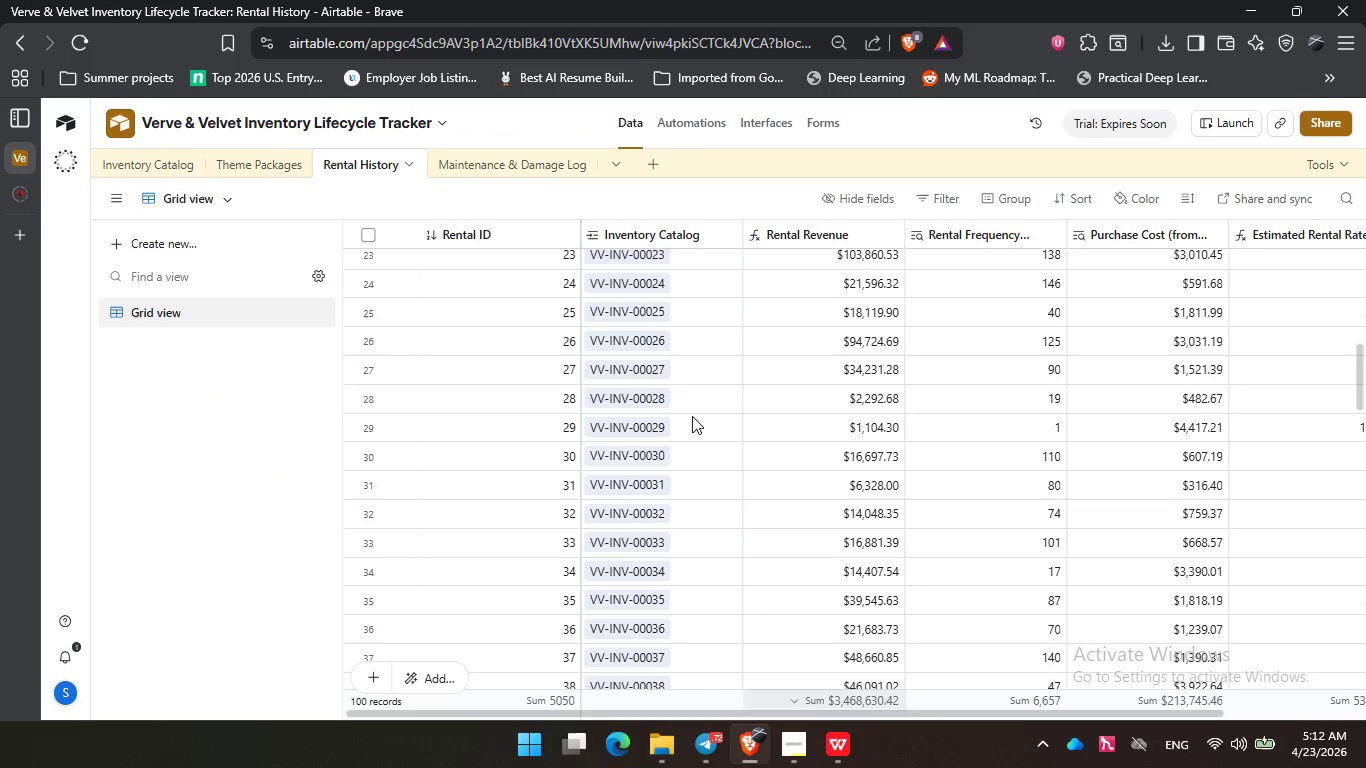 
left_click([754, 119])
 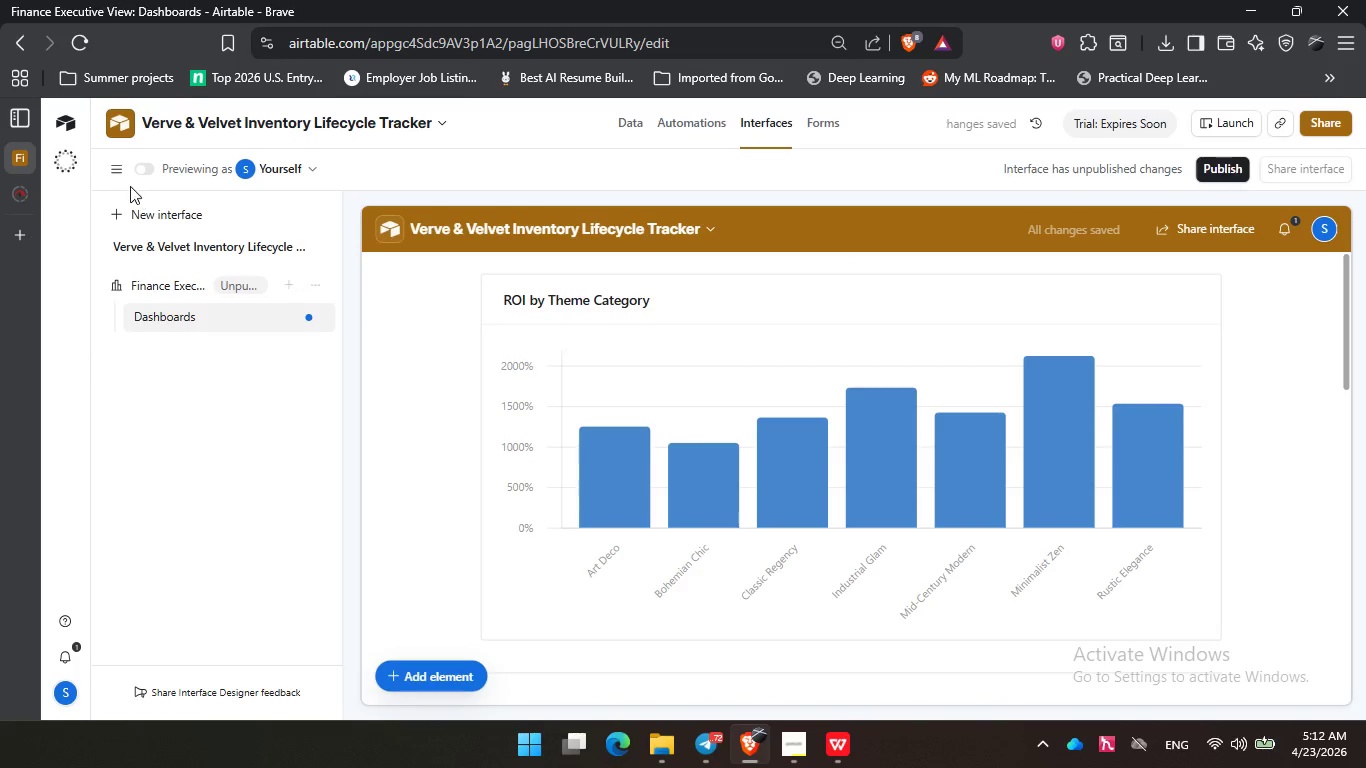 
left_click([1208, 170])
 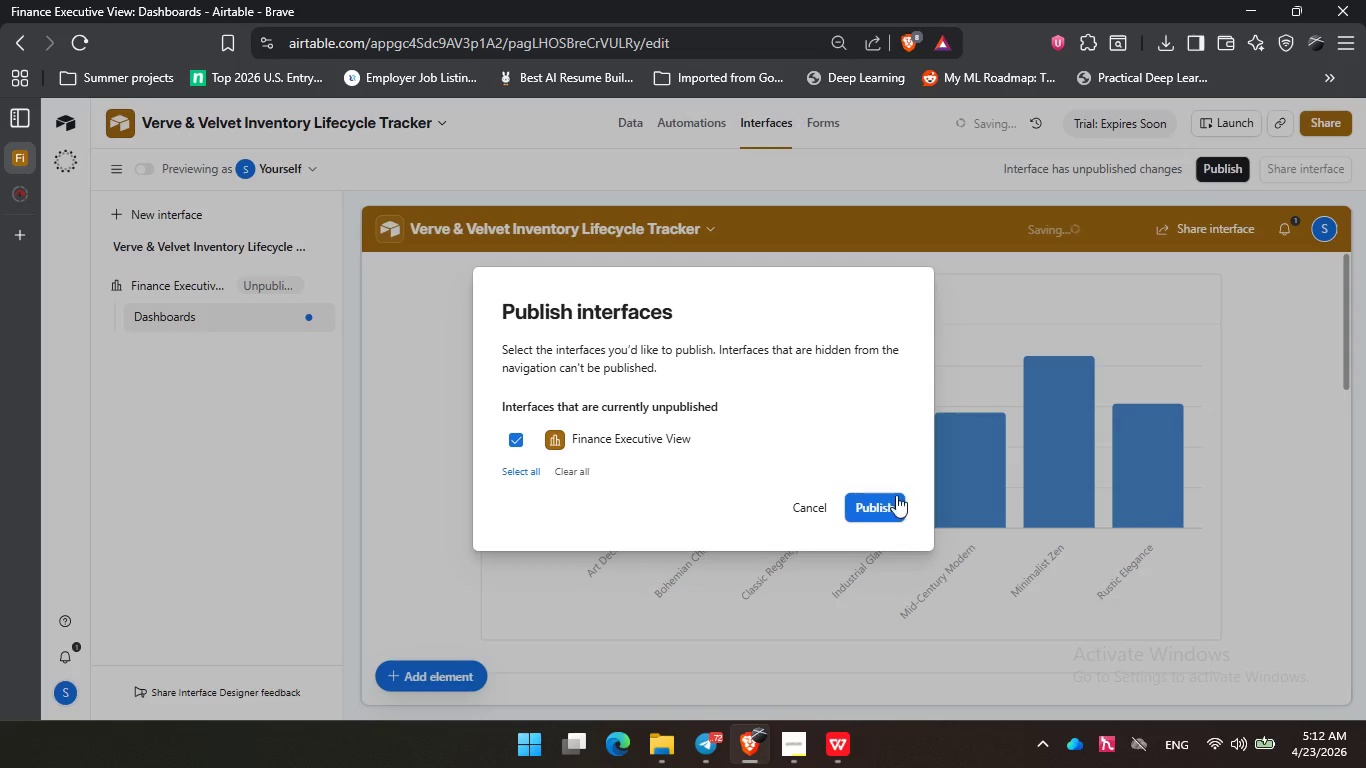 
left_click([889, 502])
 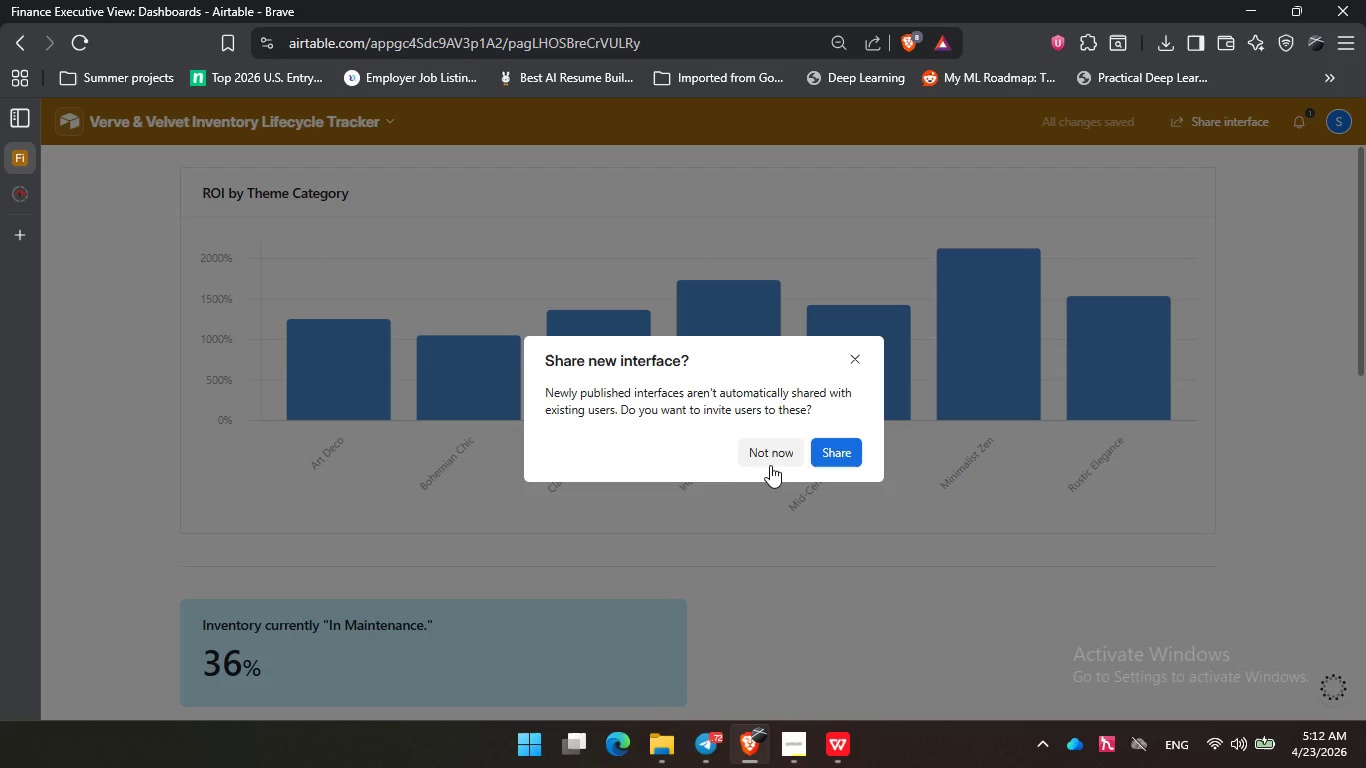 
wait(5.69)
 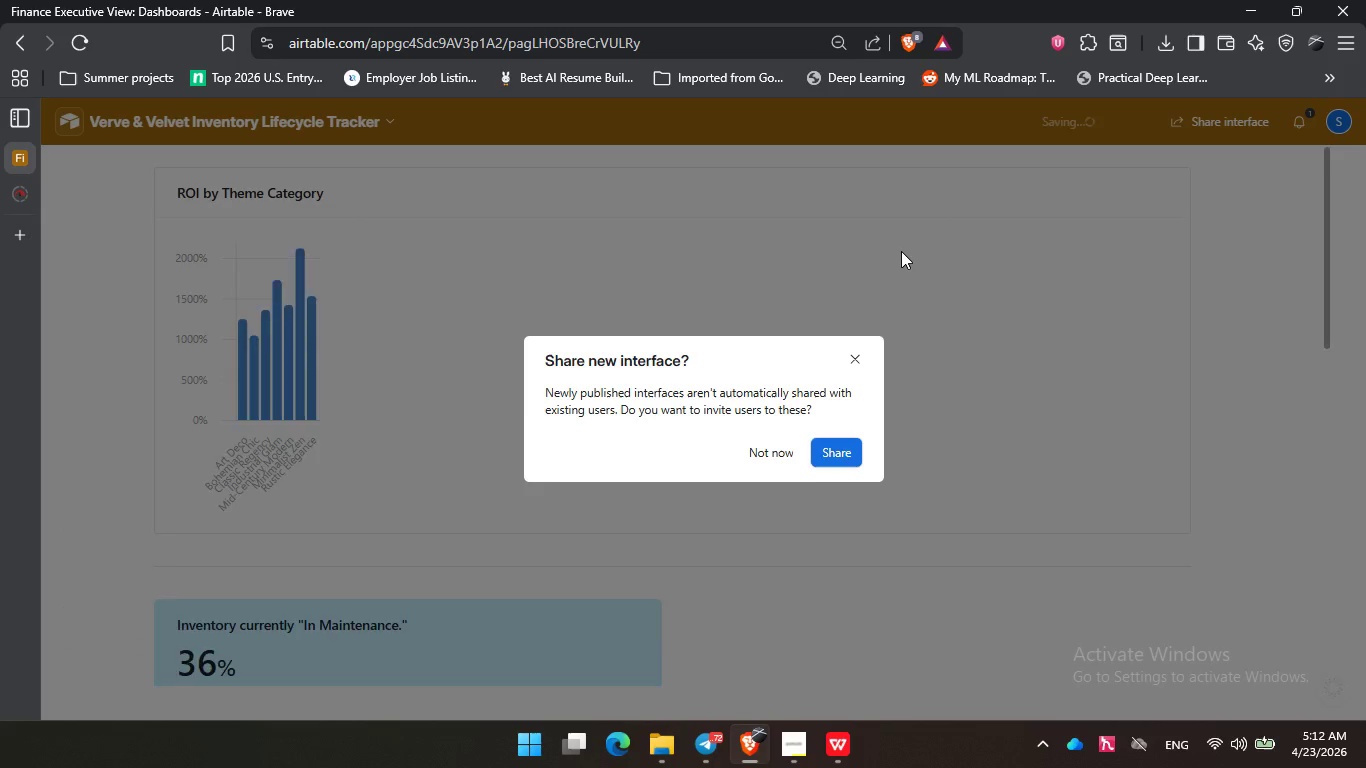 
key(PrintScreen)
 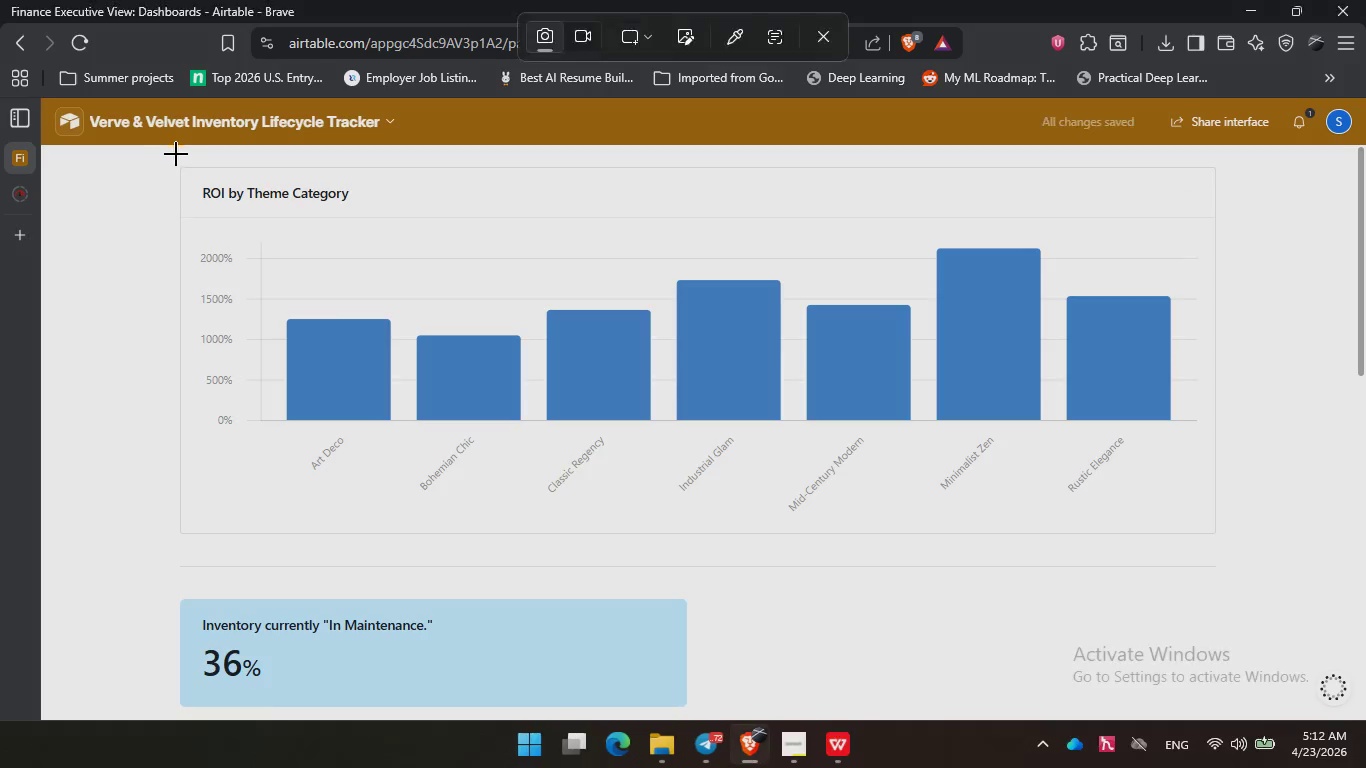 
left_click_drag(start_coordinate=[176, 154], to_coordinate=[1229, 547])
 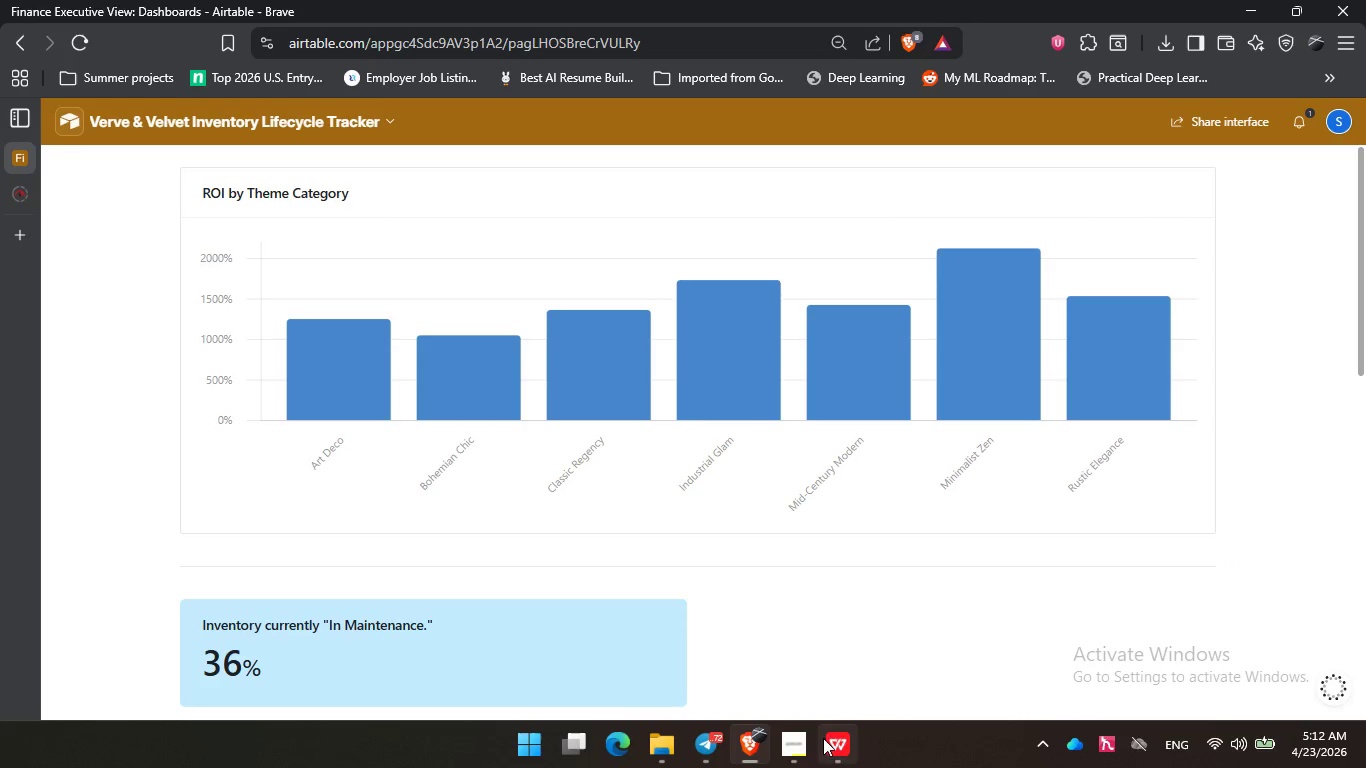 
left_click([840, 748])
 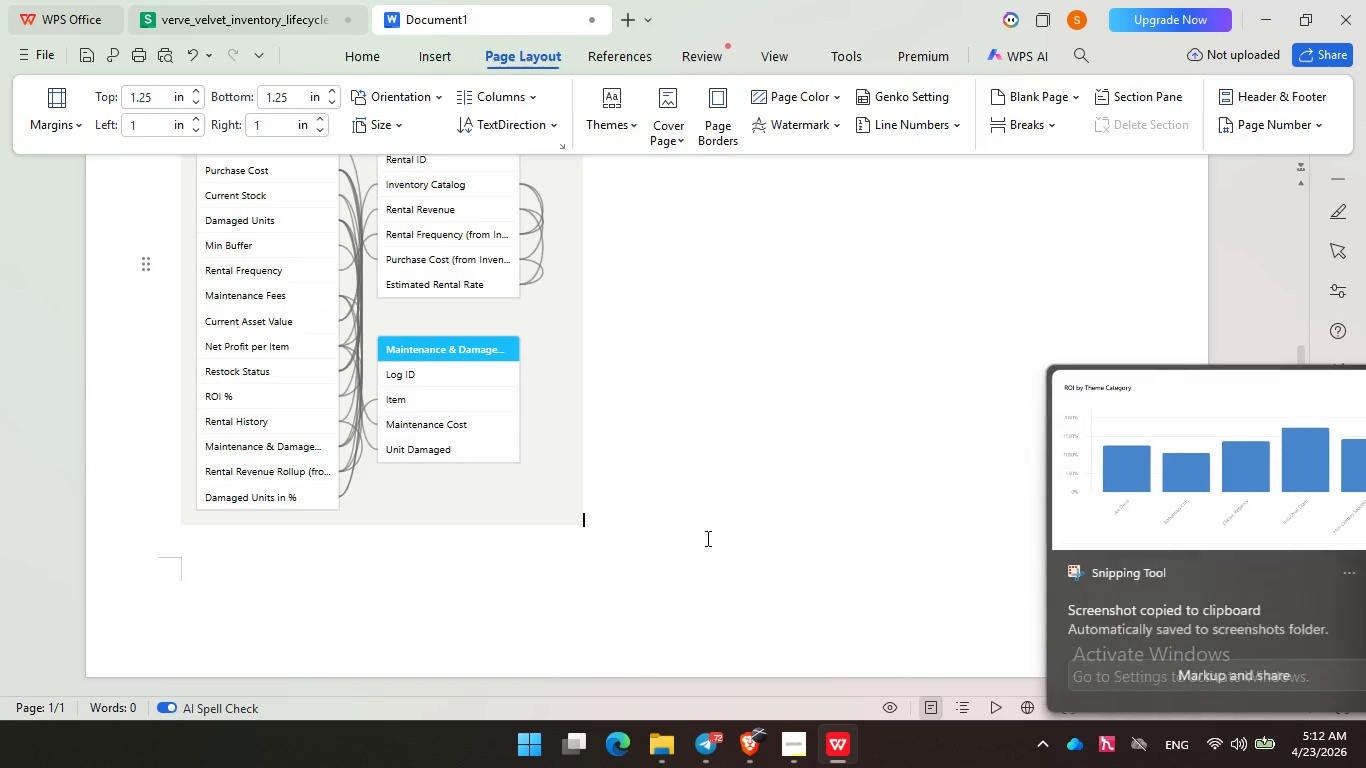 
key(Enter)
 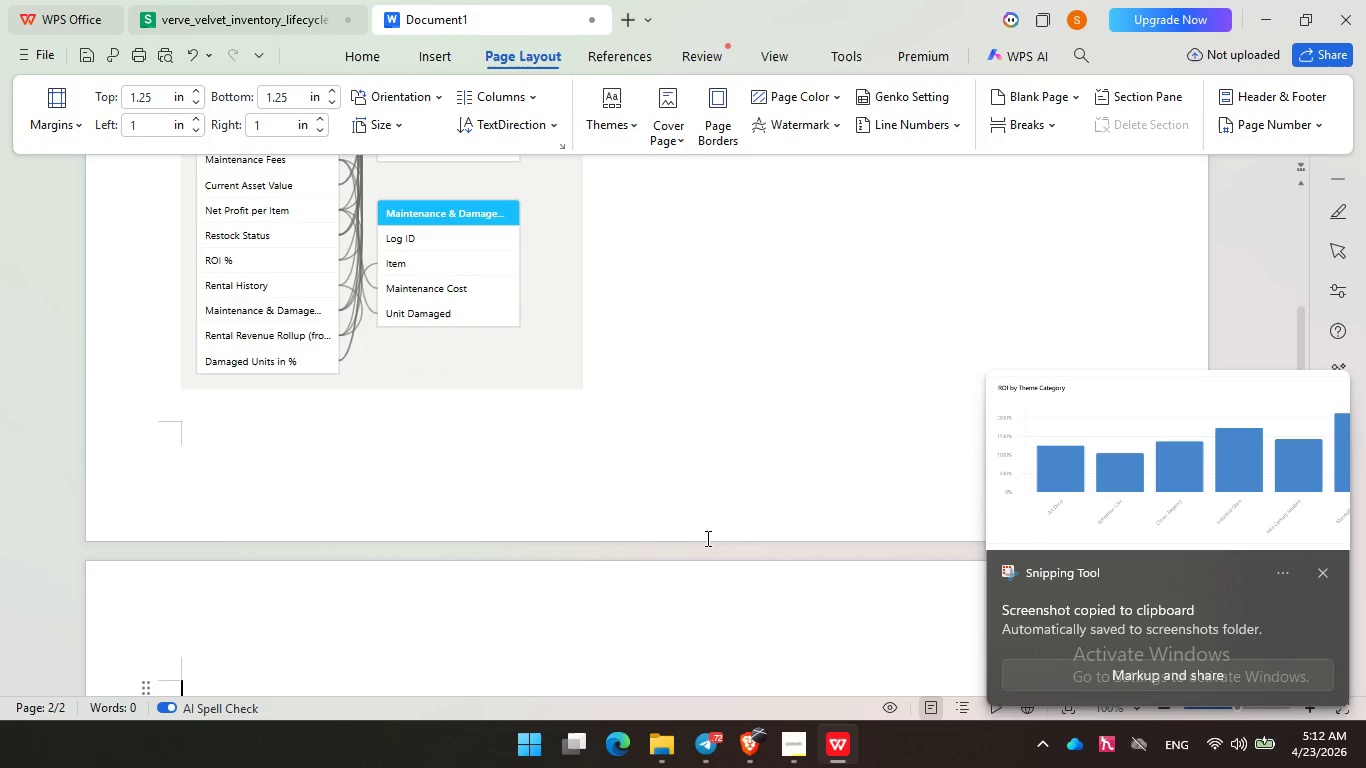 
key(Enter)
 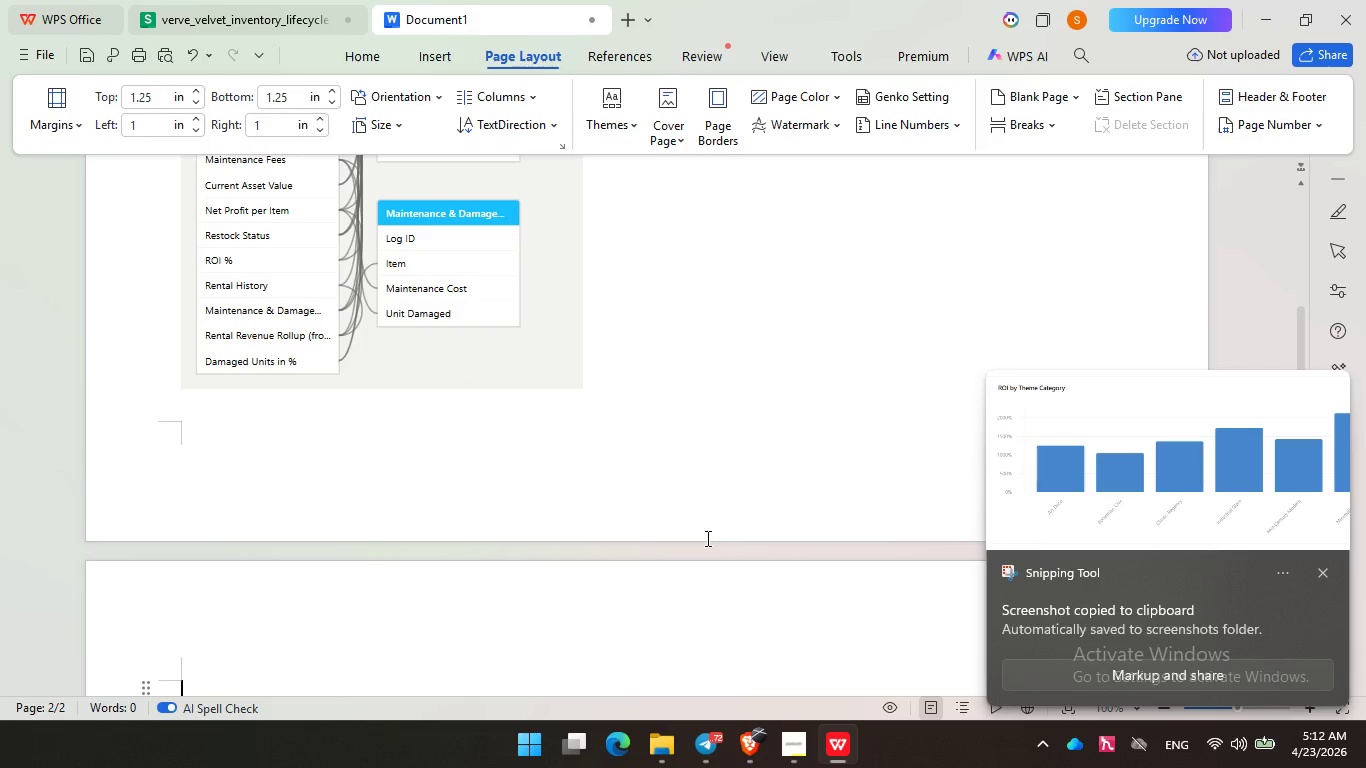 
key(Control+V)
 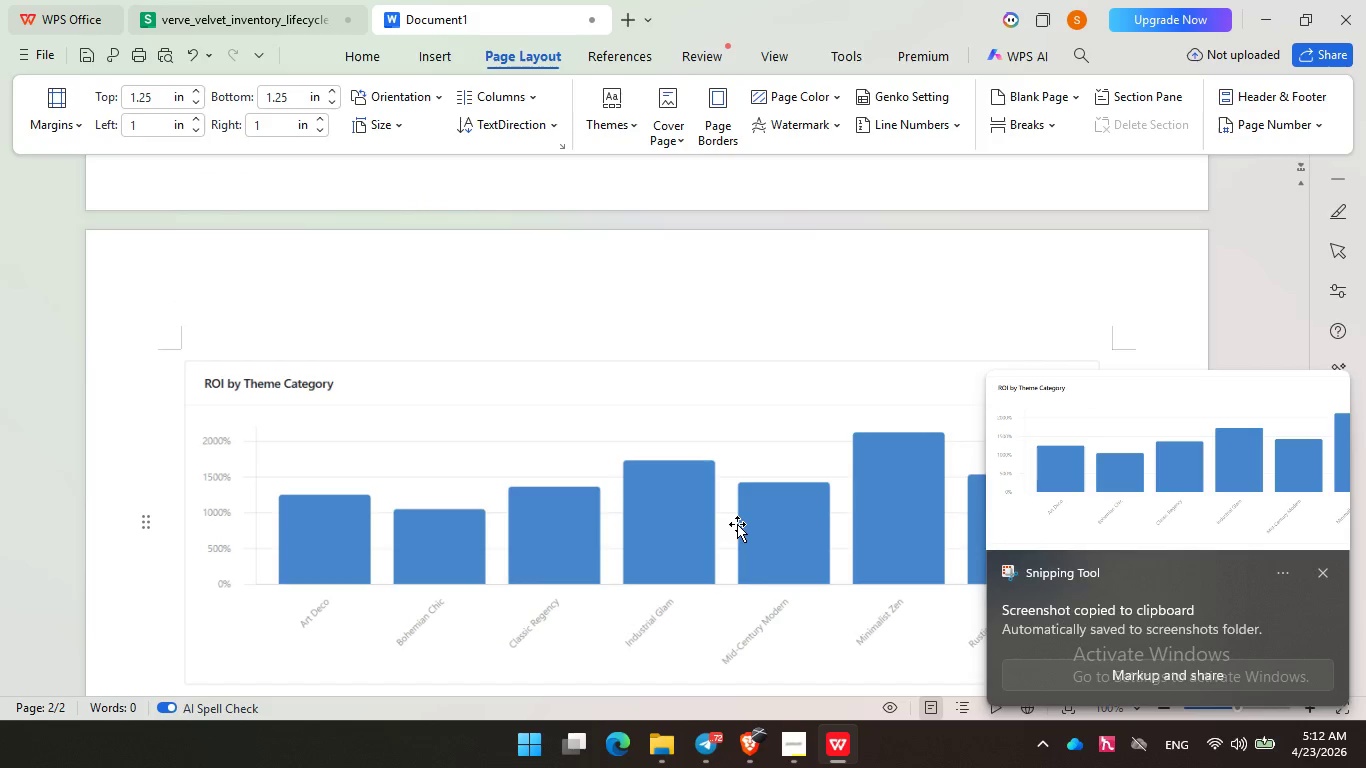 
scroll: coordinate [737, 524], scroll_direction: down, amount: 6.0
 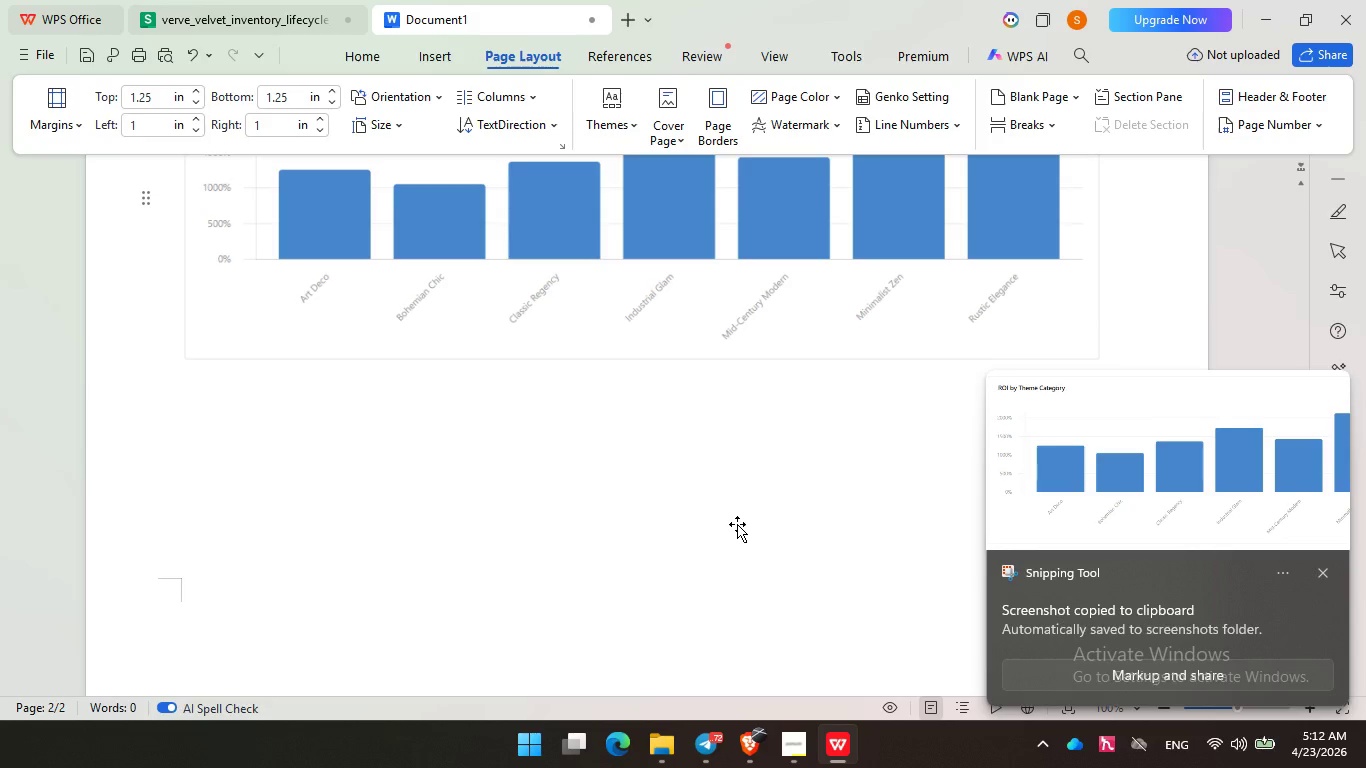 
key(Enter)
 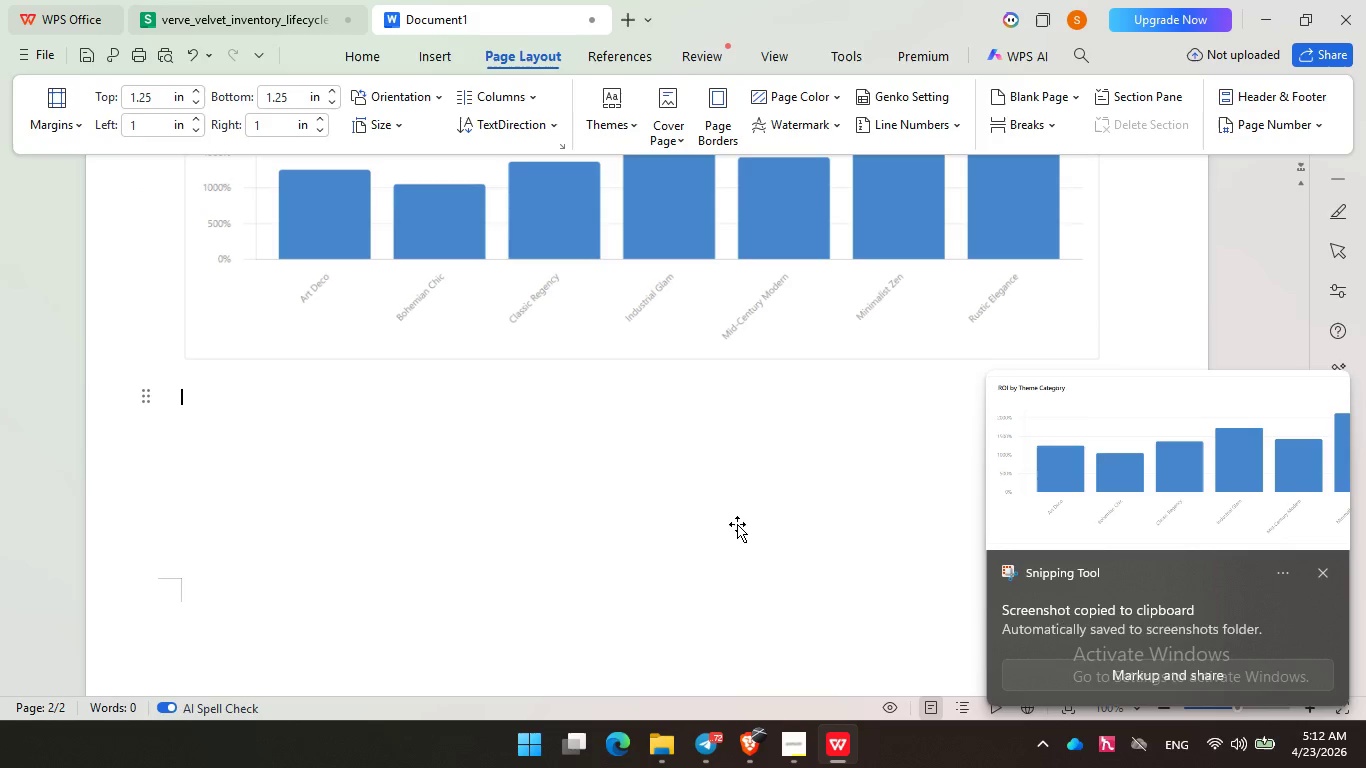 
key(Enter)
 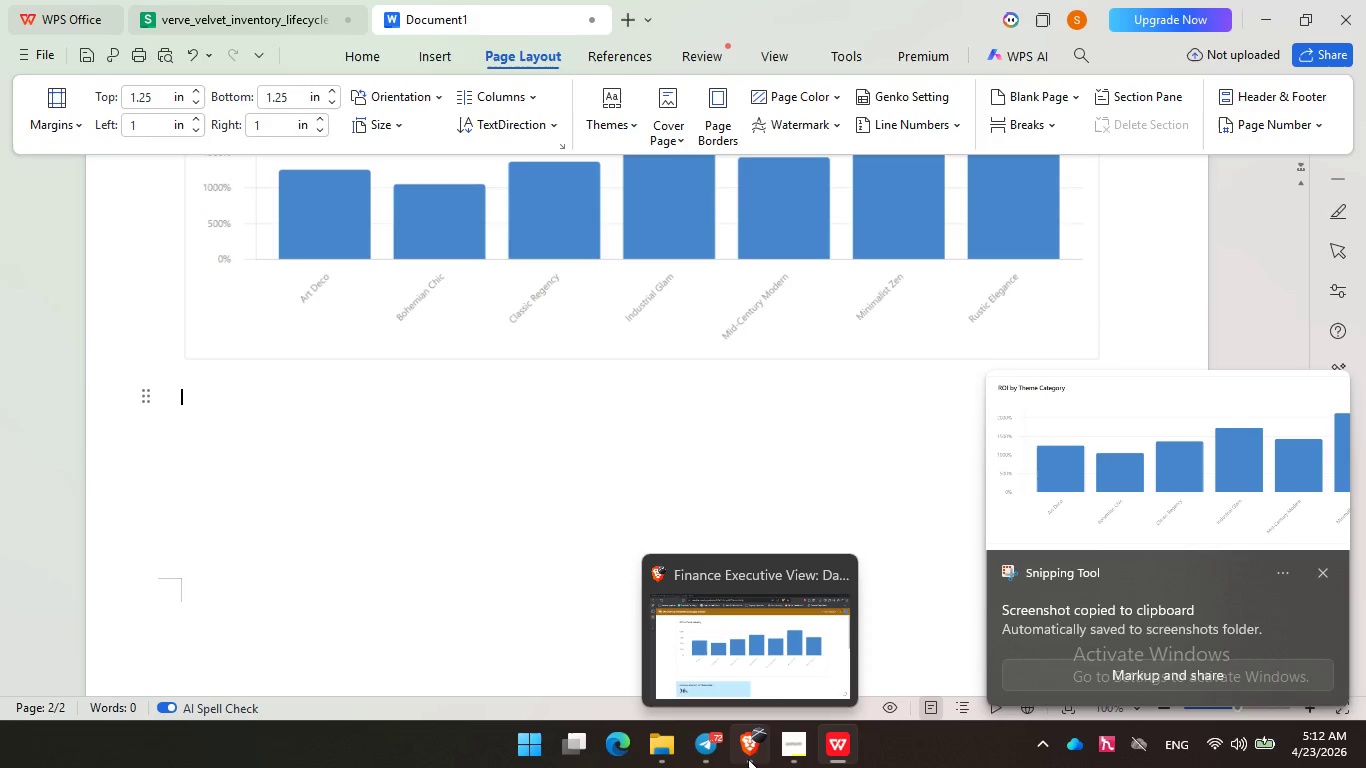 
left_click([748, 759])
 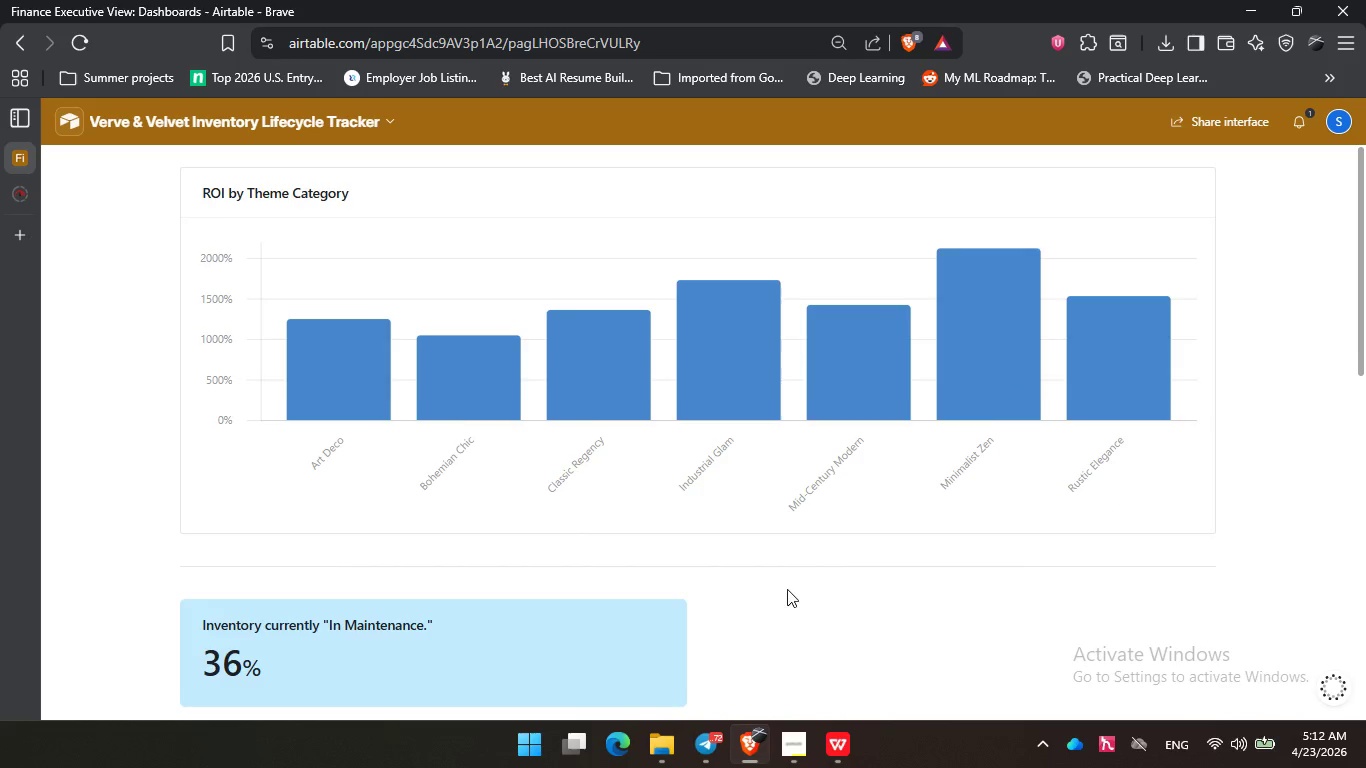 
scroll: coordinate [821, 580], scroll_direction: down, amount: 3.0
 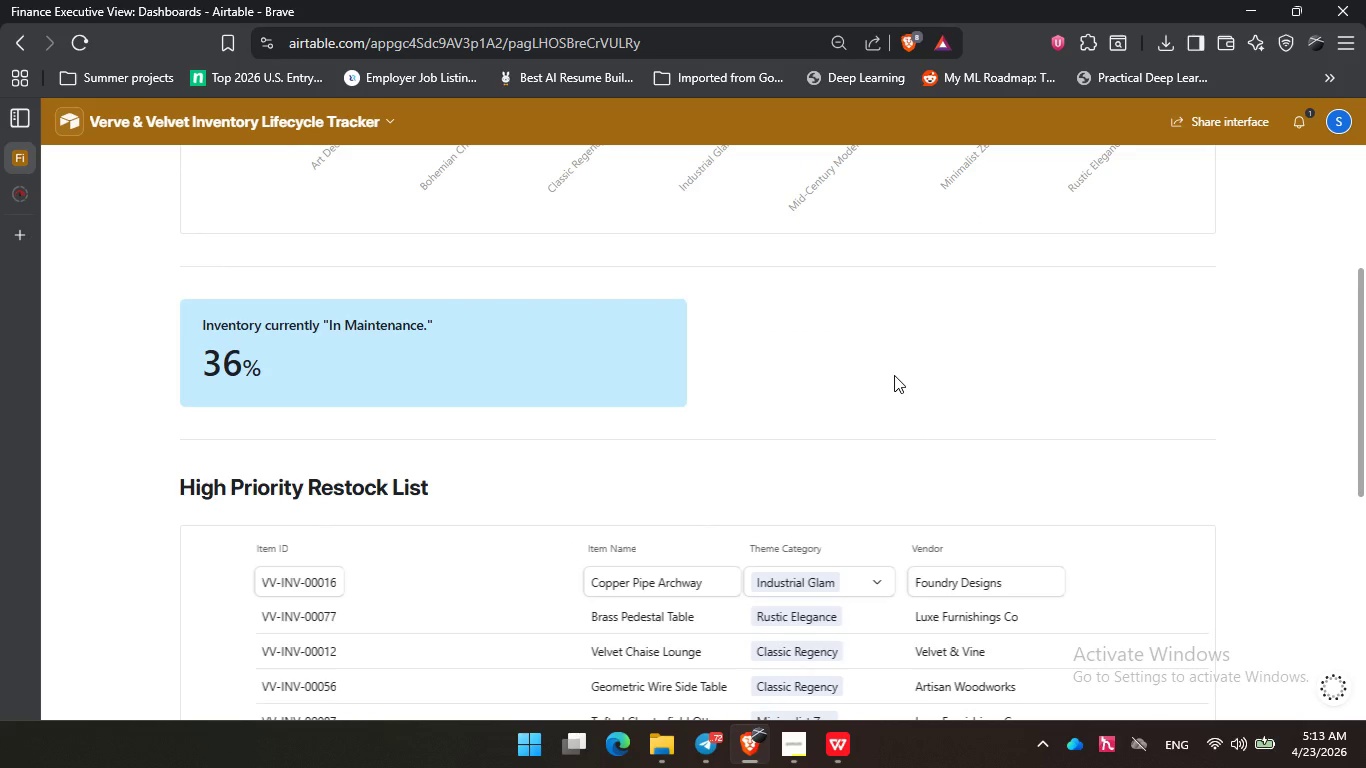 
key(PrintScreen)
 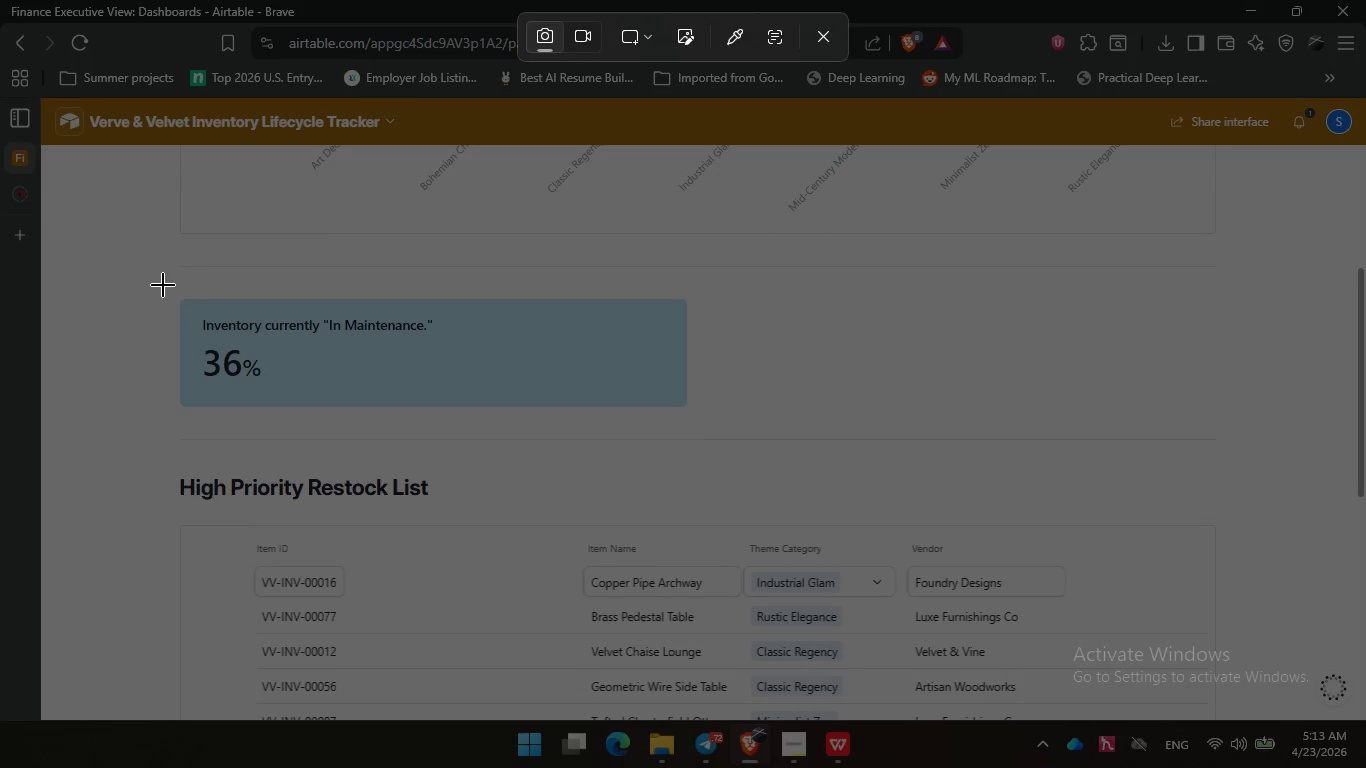 
left_click_drag(start_coordinate=[173, 293], to_coordinate=[699, 418])
 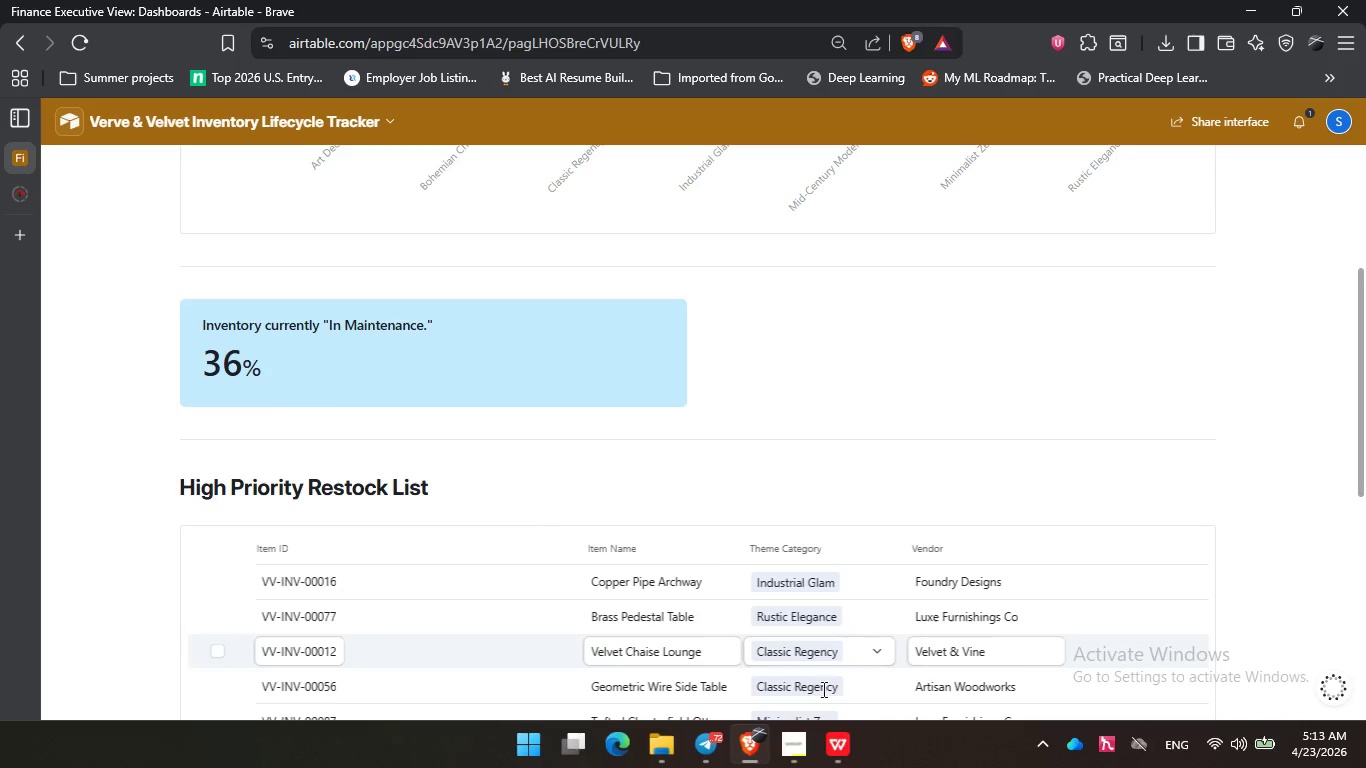 
mouse_move([808, 767])
 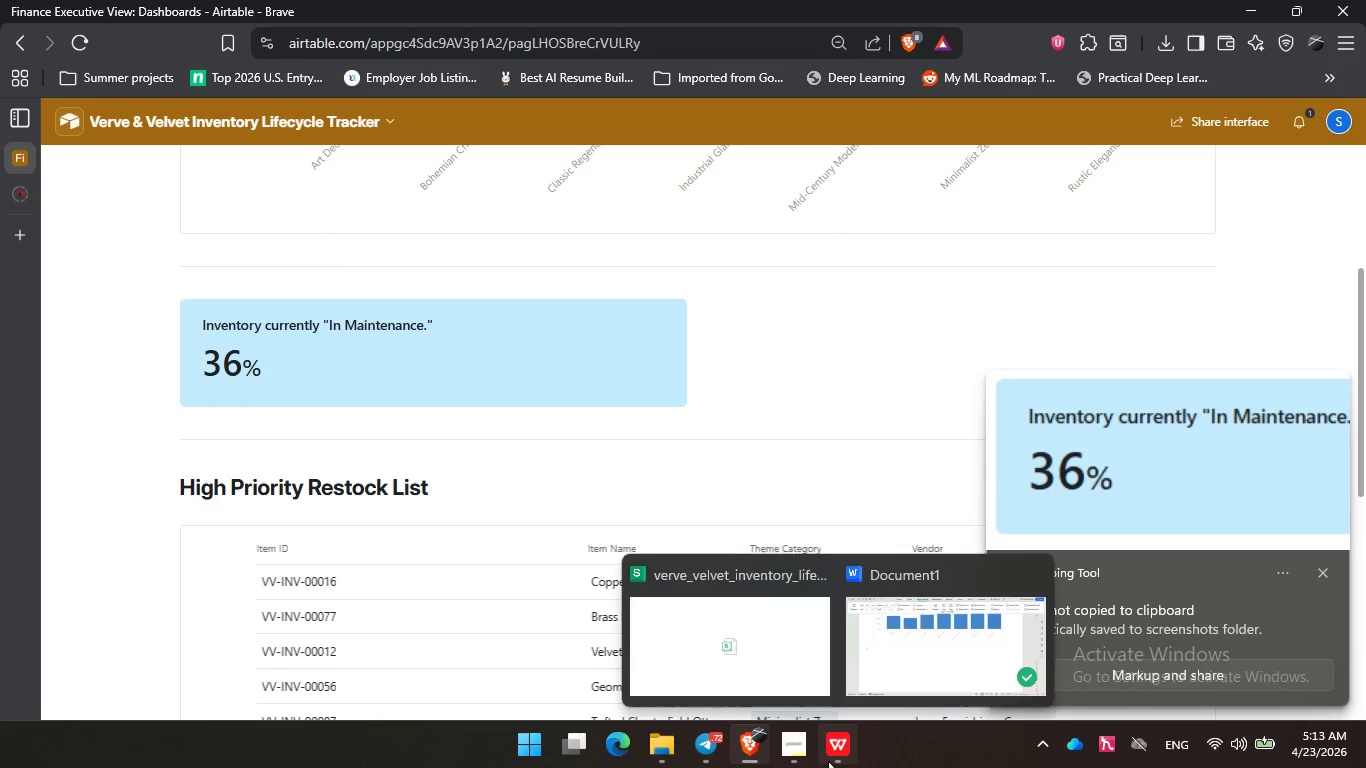 
left_click([835, 759])
 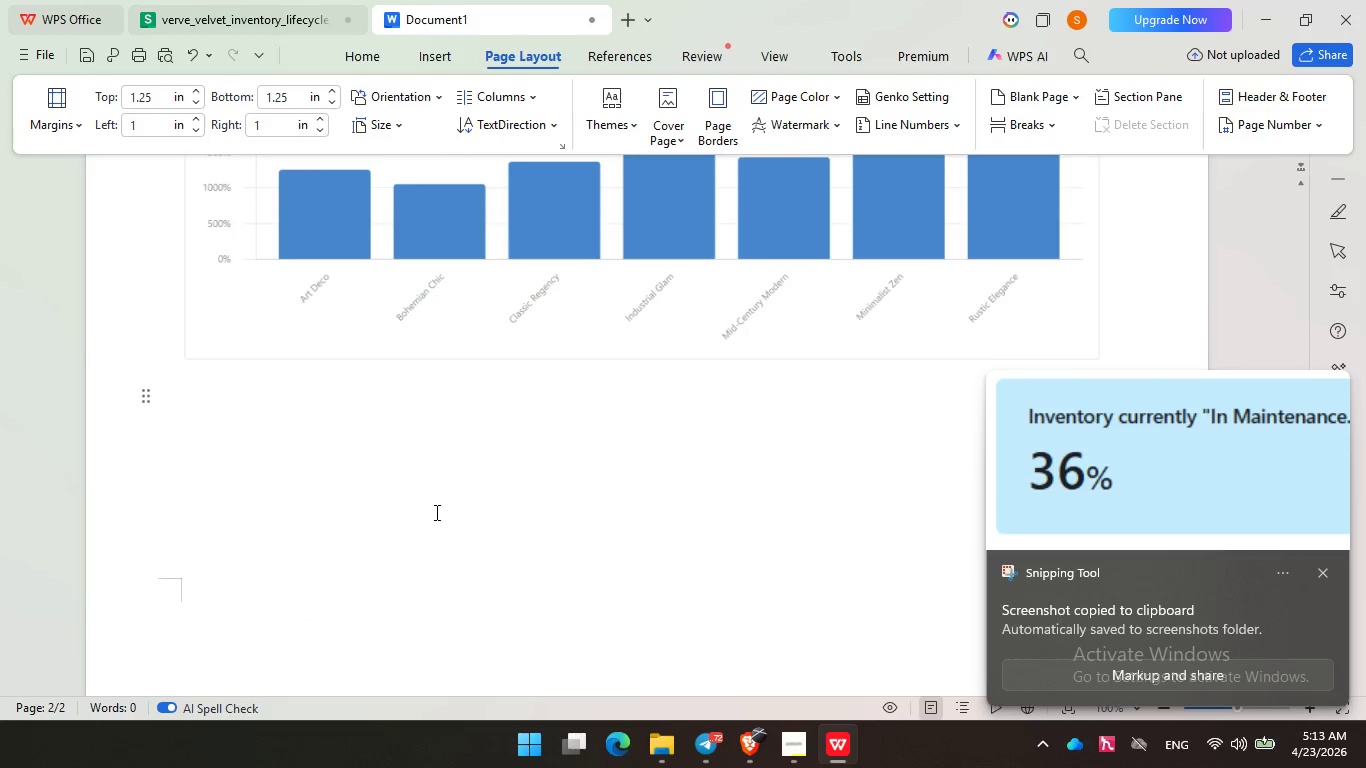 
key(Control+V)
 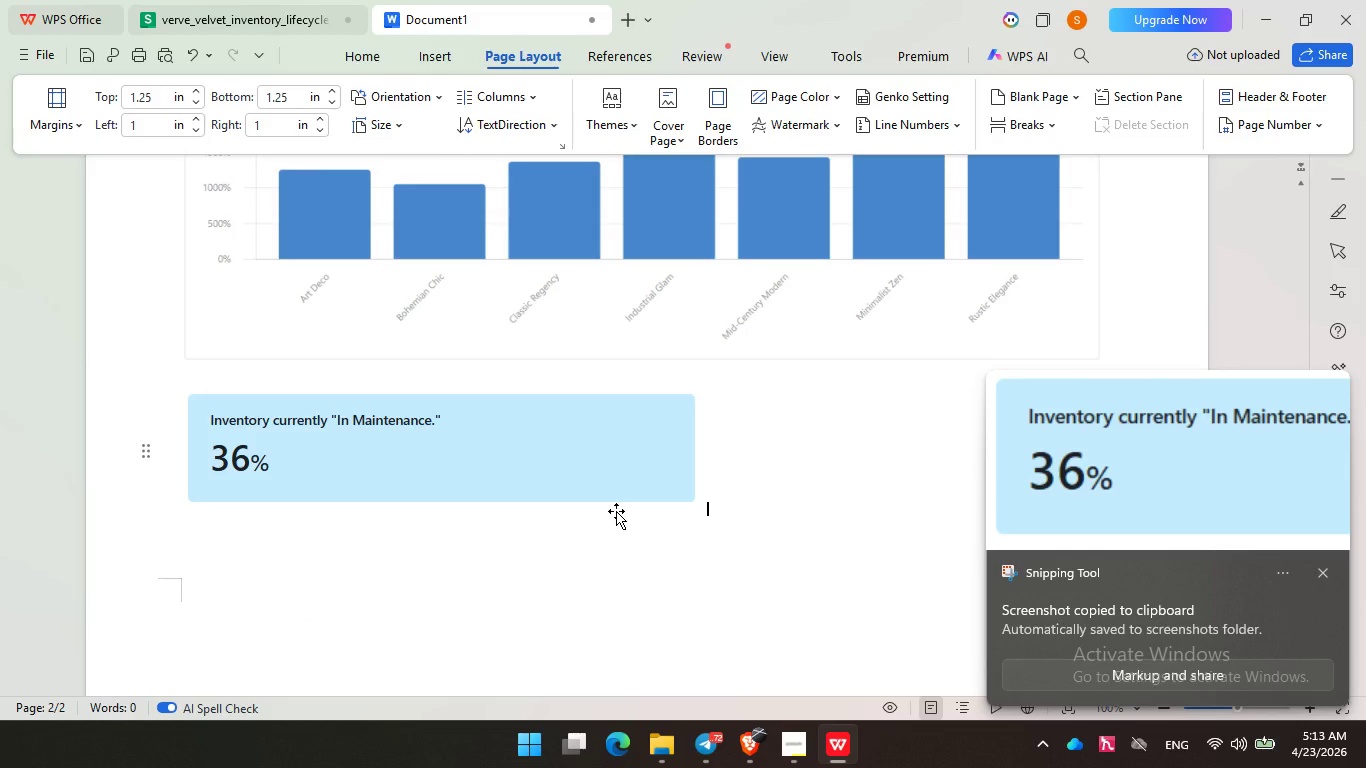 
key(Enter)
 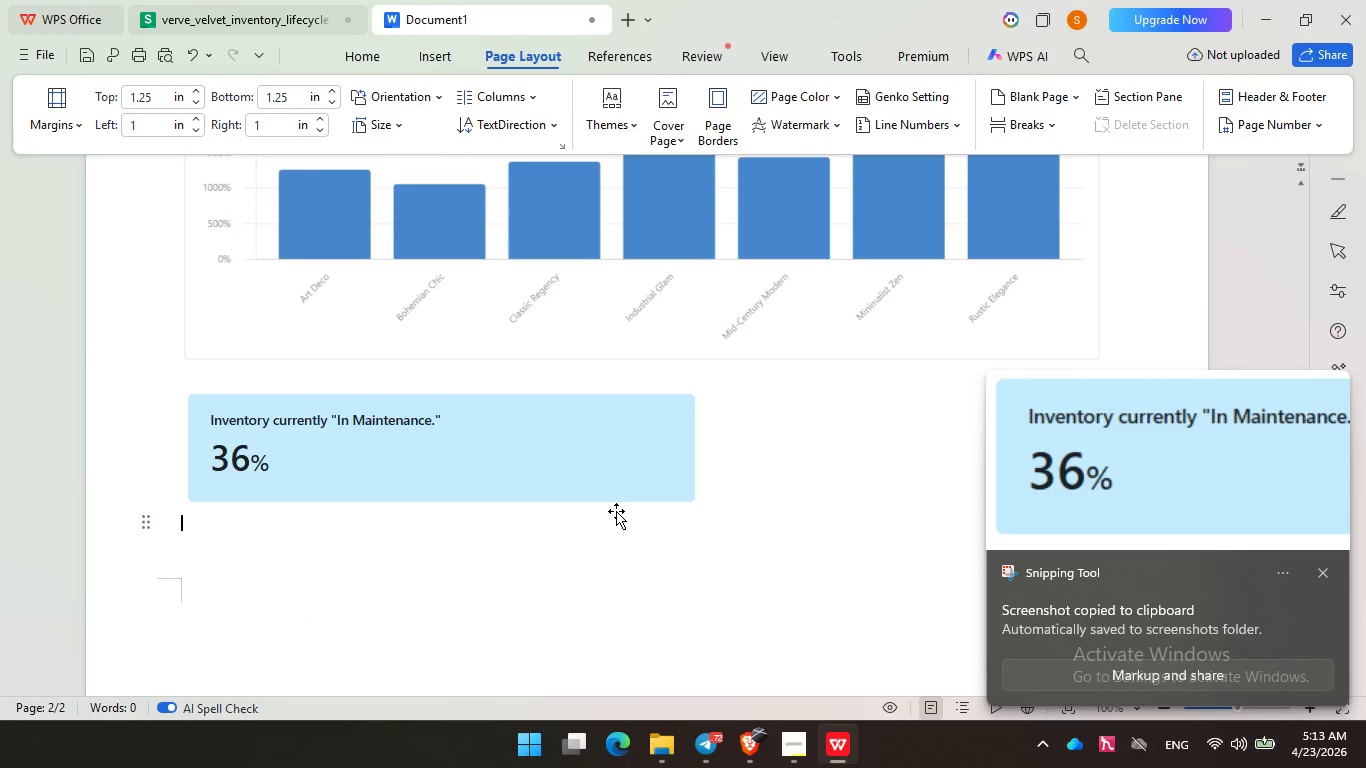 
key(Enter)
 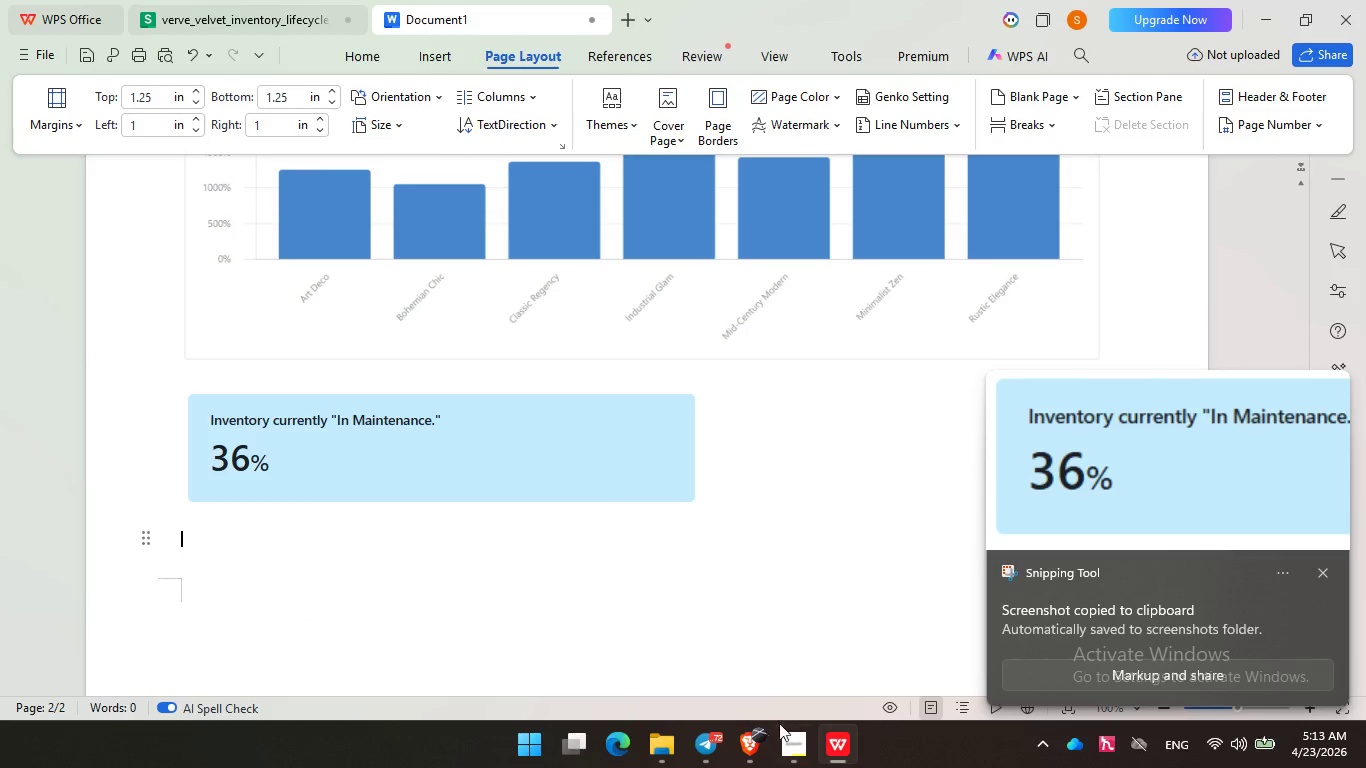 
left_click([748, 762])
 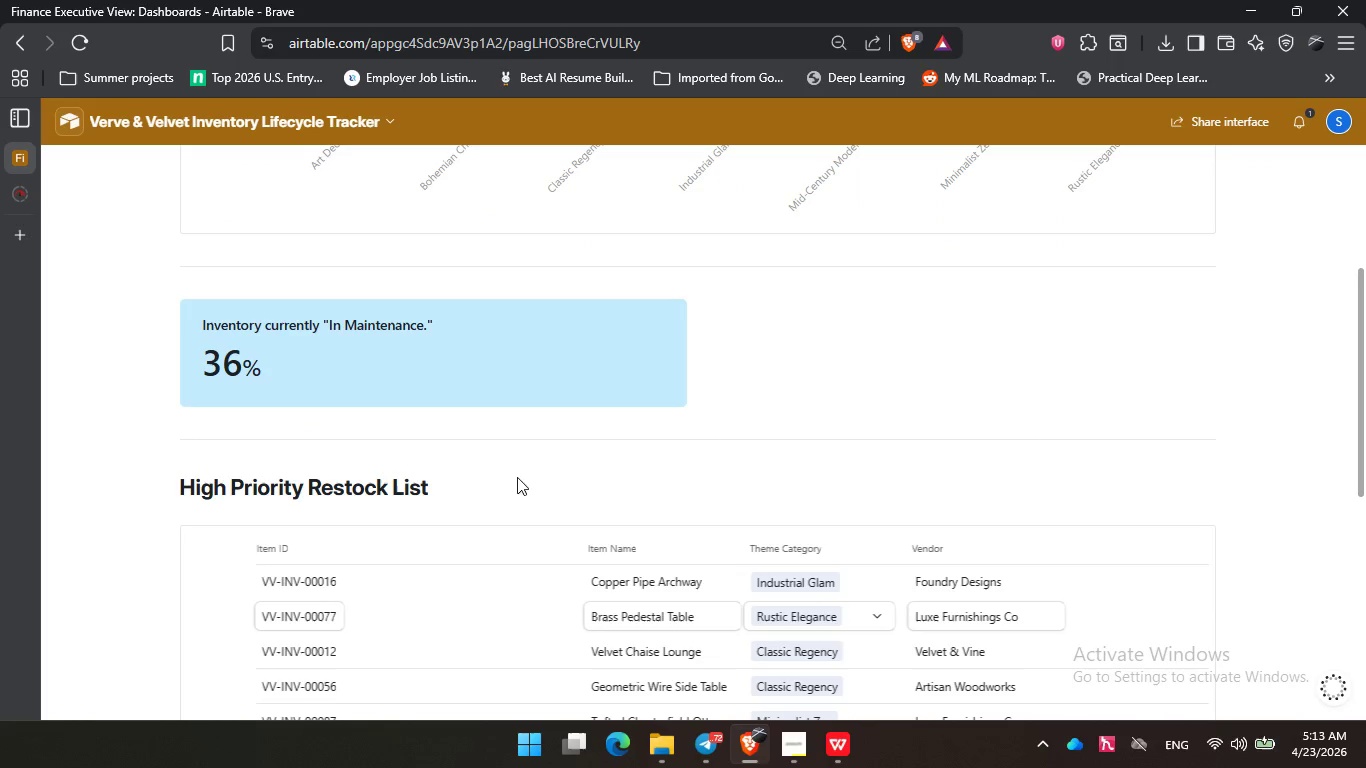 
scroll: coordinate [543, 489], scroll_direction: down, amount: 3.0
 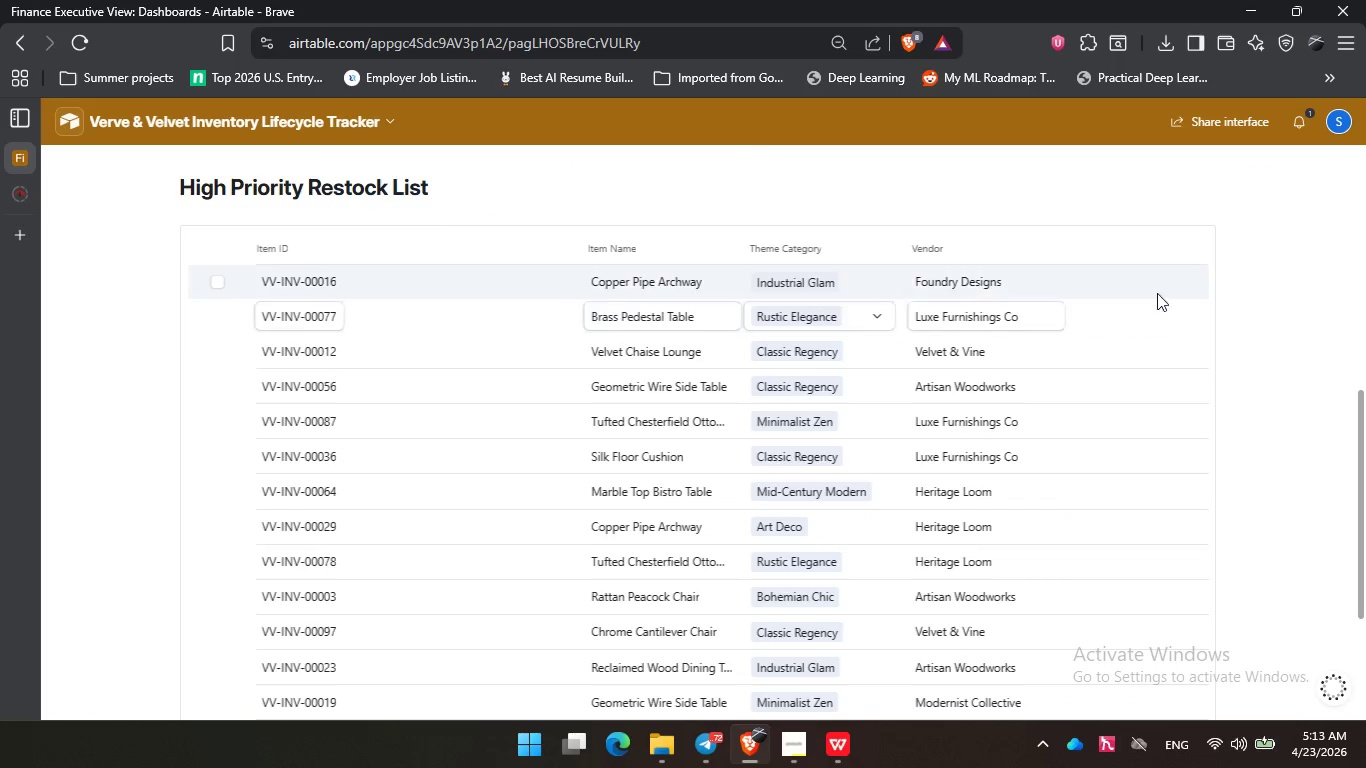 
hold_key(key=ControlLeft, duration=0.77)
scroll: coordinate [1254, 279], scroll_direction: down, amount: 1.0
 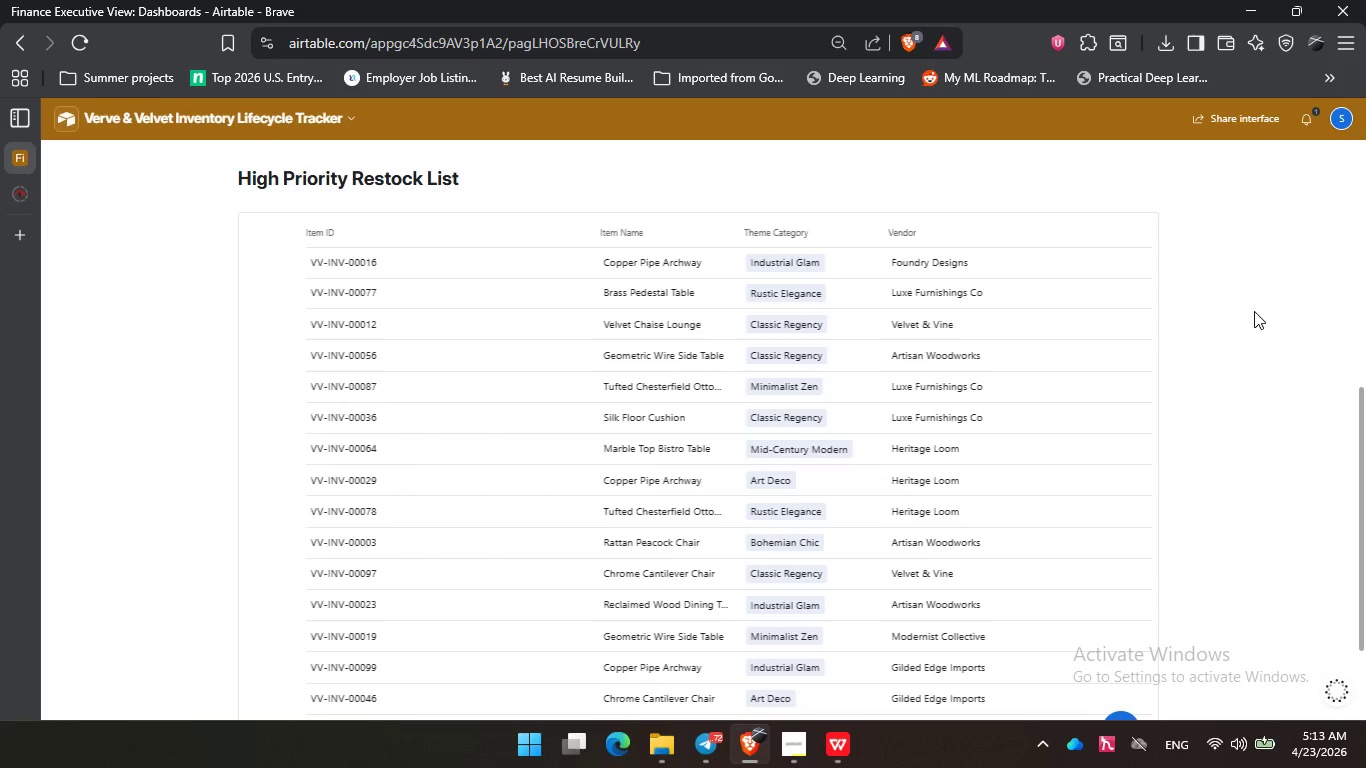 
key(PrintScreen)
 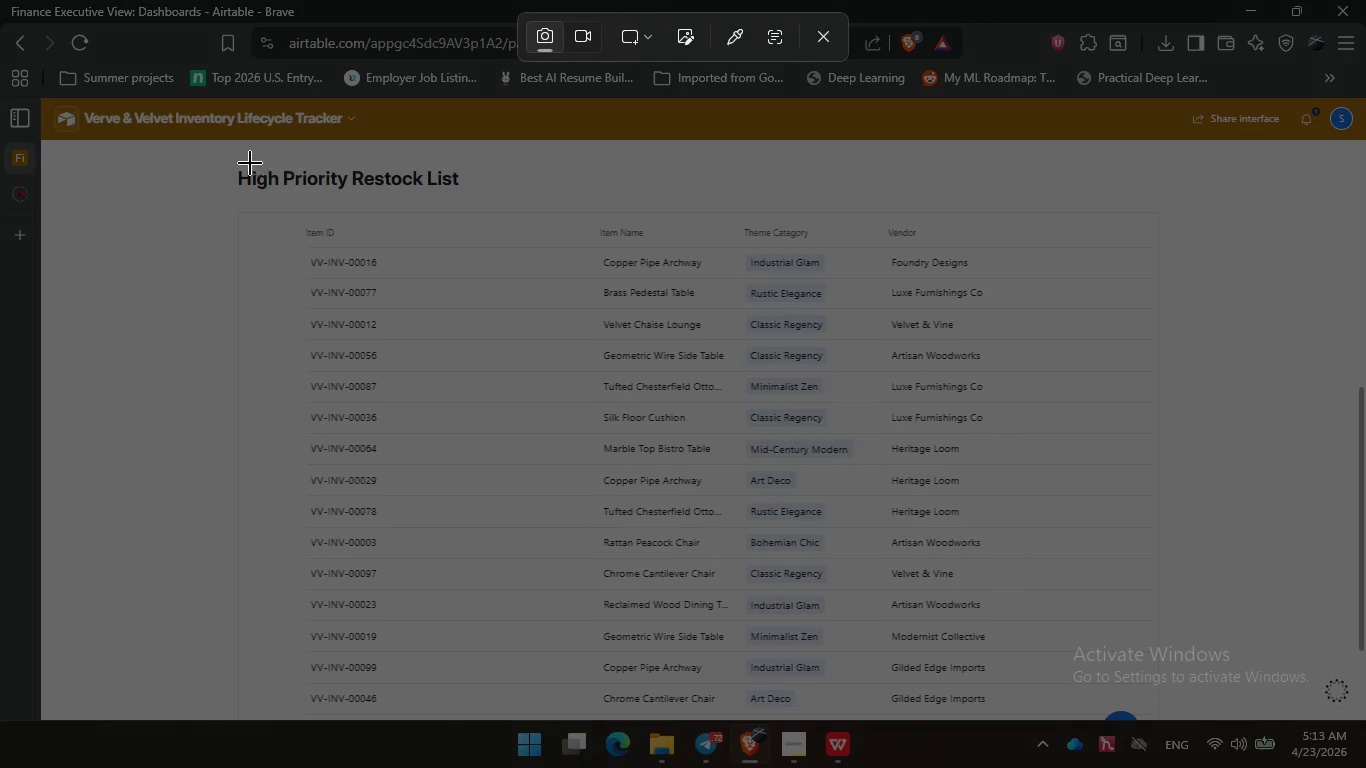 
left_click_drag(start_coordinate=[219, 160], to_coordinate=[1198, 710])
 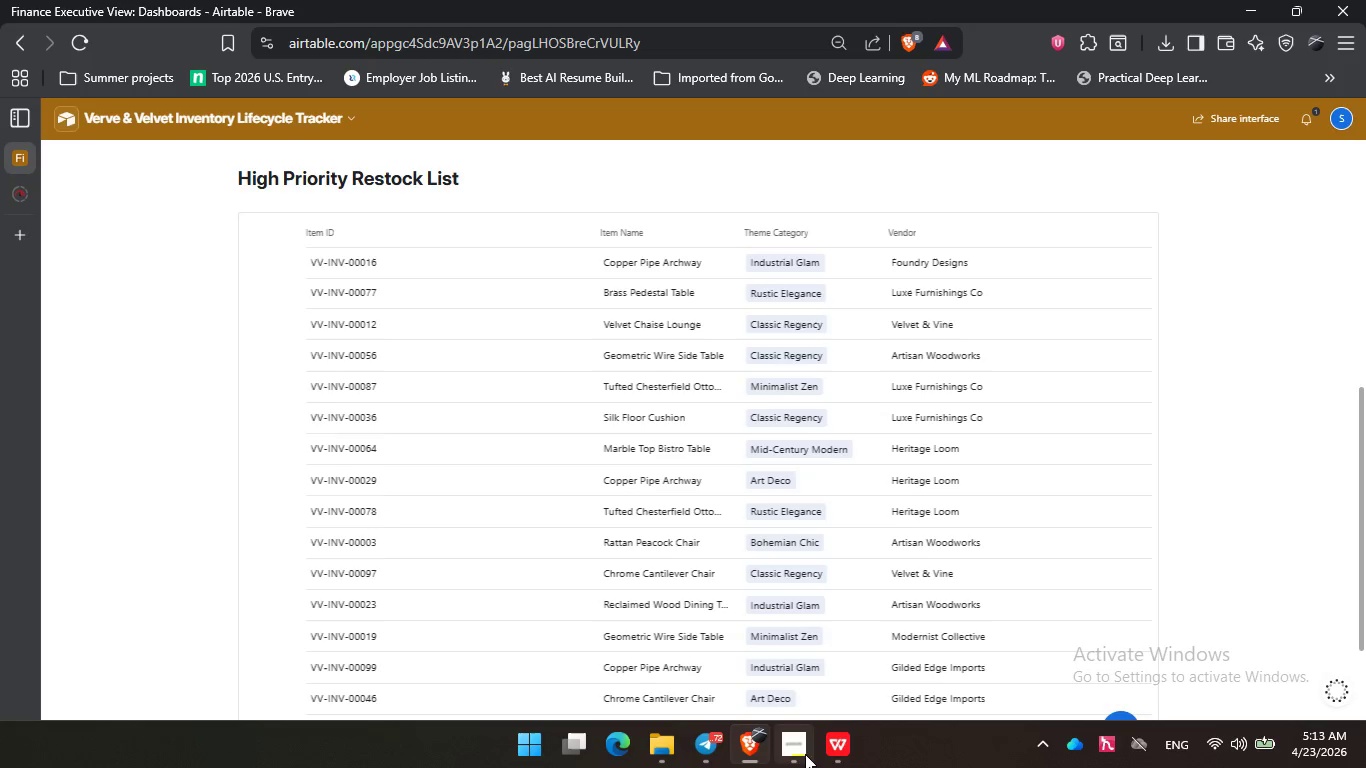 
left_click([840, 752])
 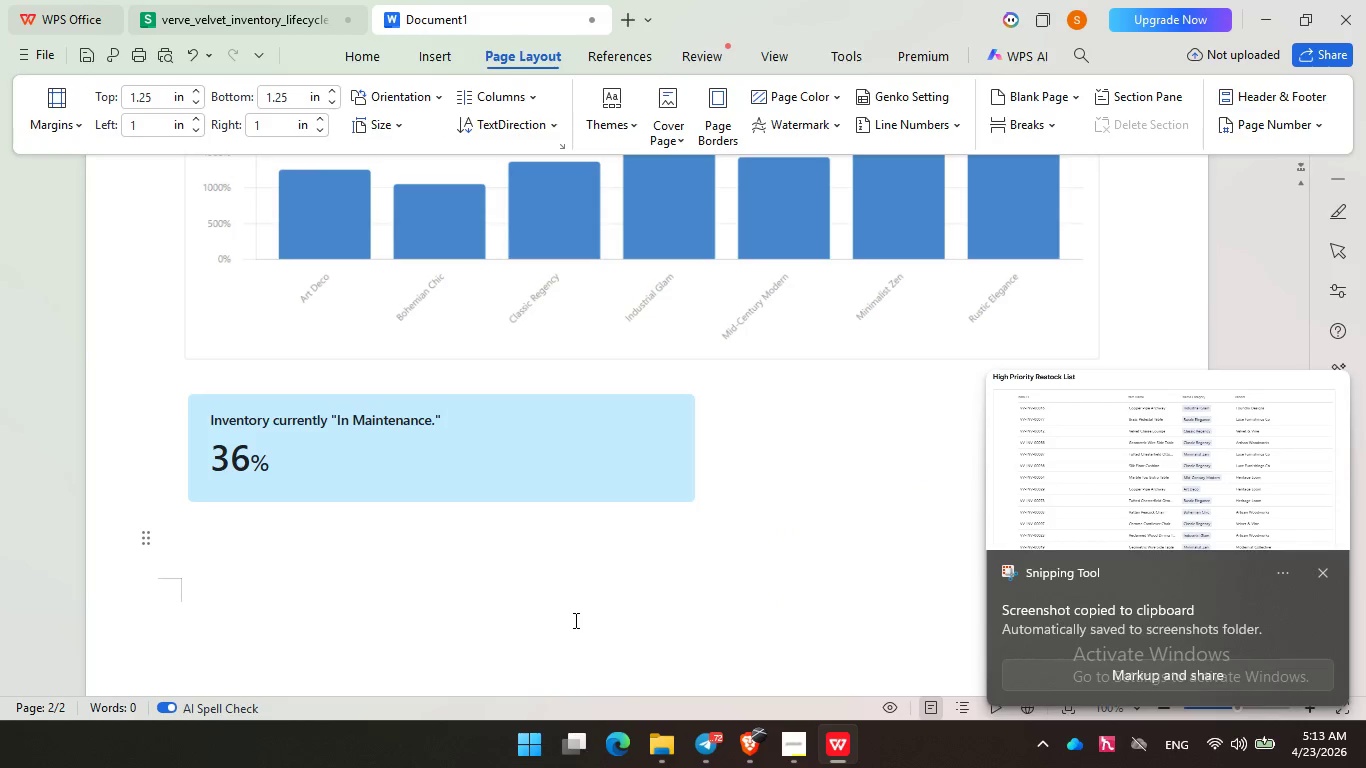 
key(Control+V)
 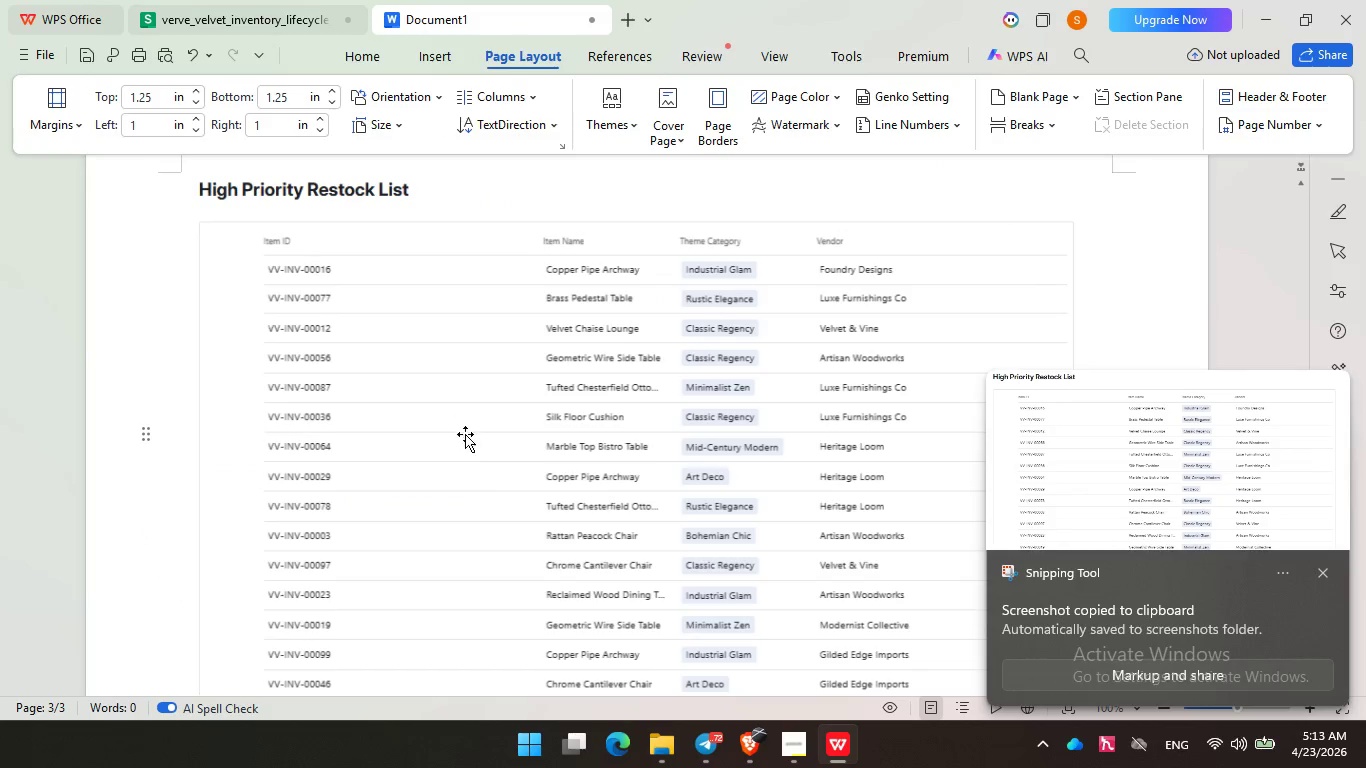 
scroll: coordinate [489, 512], scroll_direction: up, amount: 34.0
 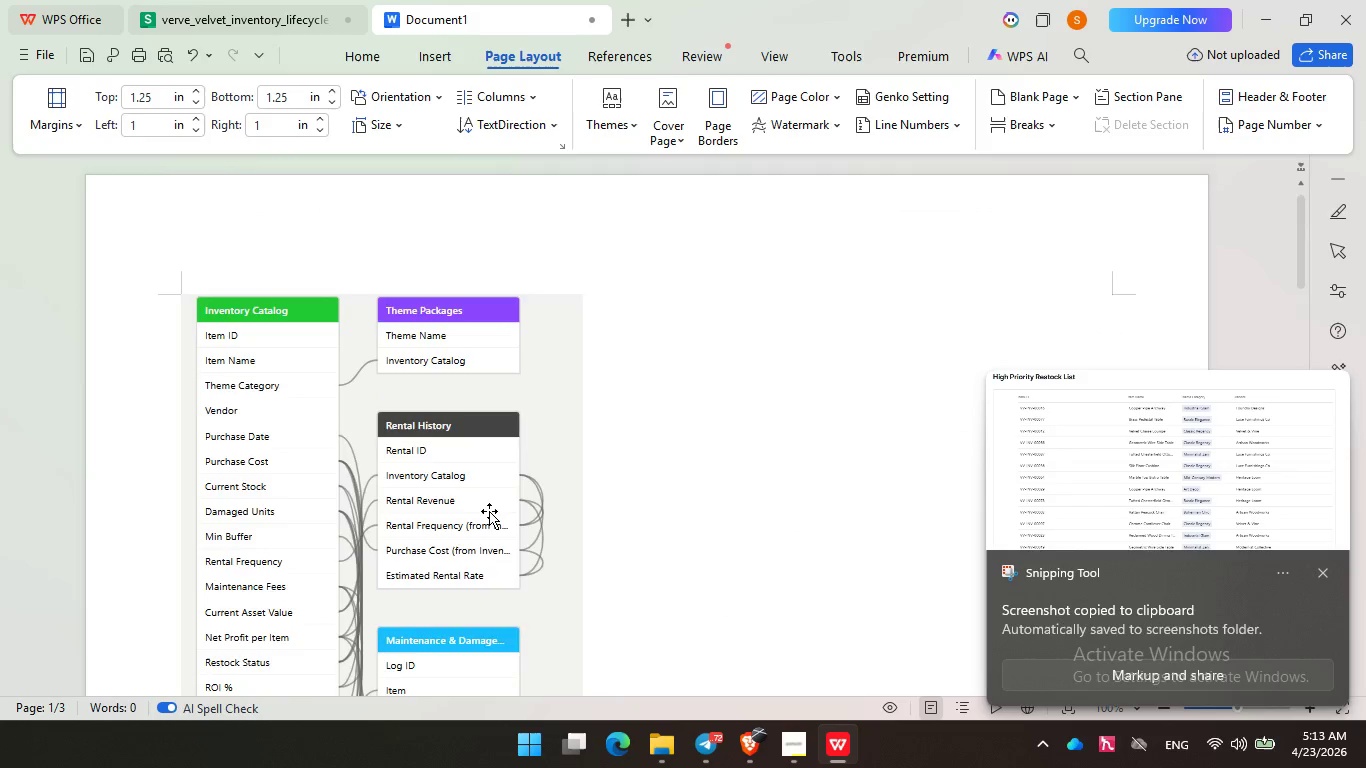 
scroll: coordinate [489, 511], scroll_direction: down, amount: 8.0
 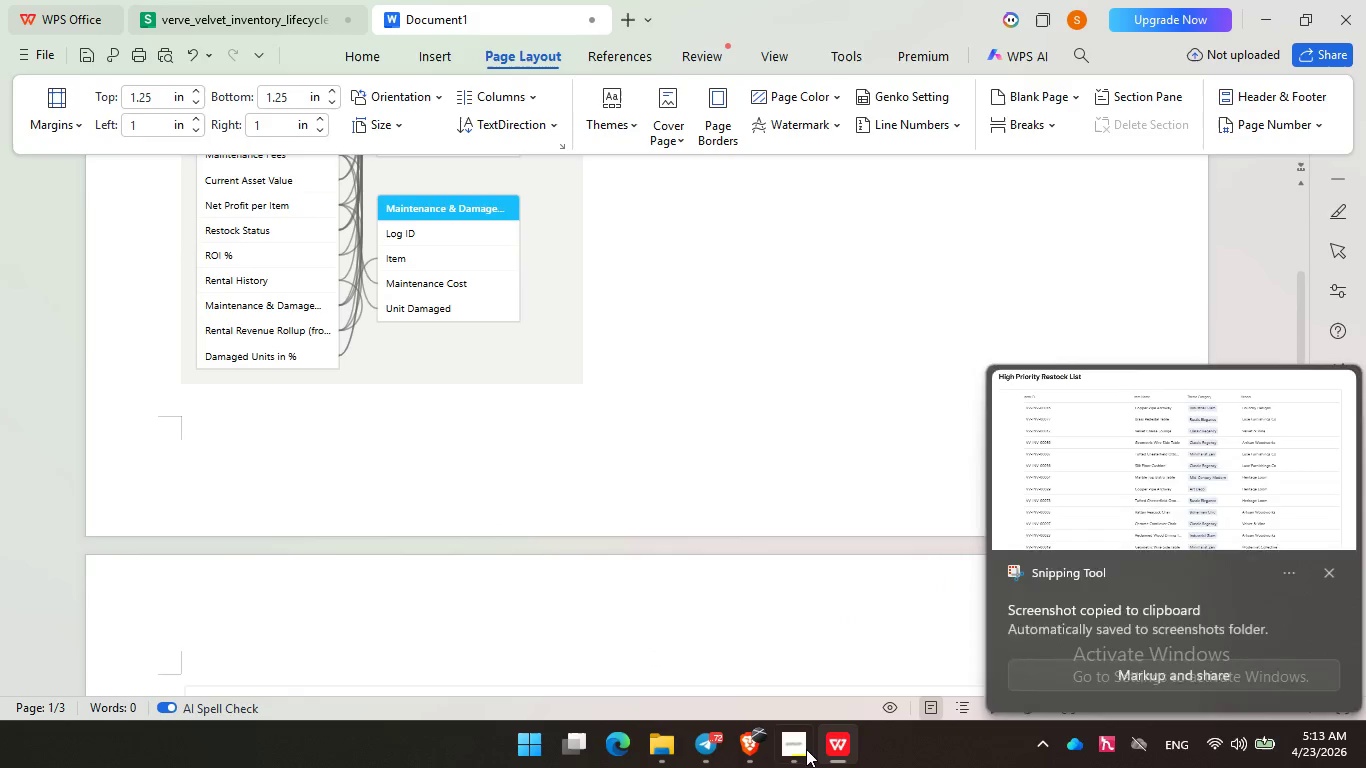 
left_click([802, 747])